 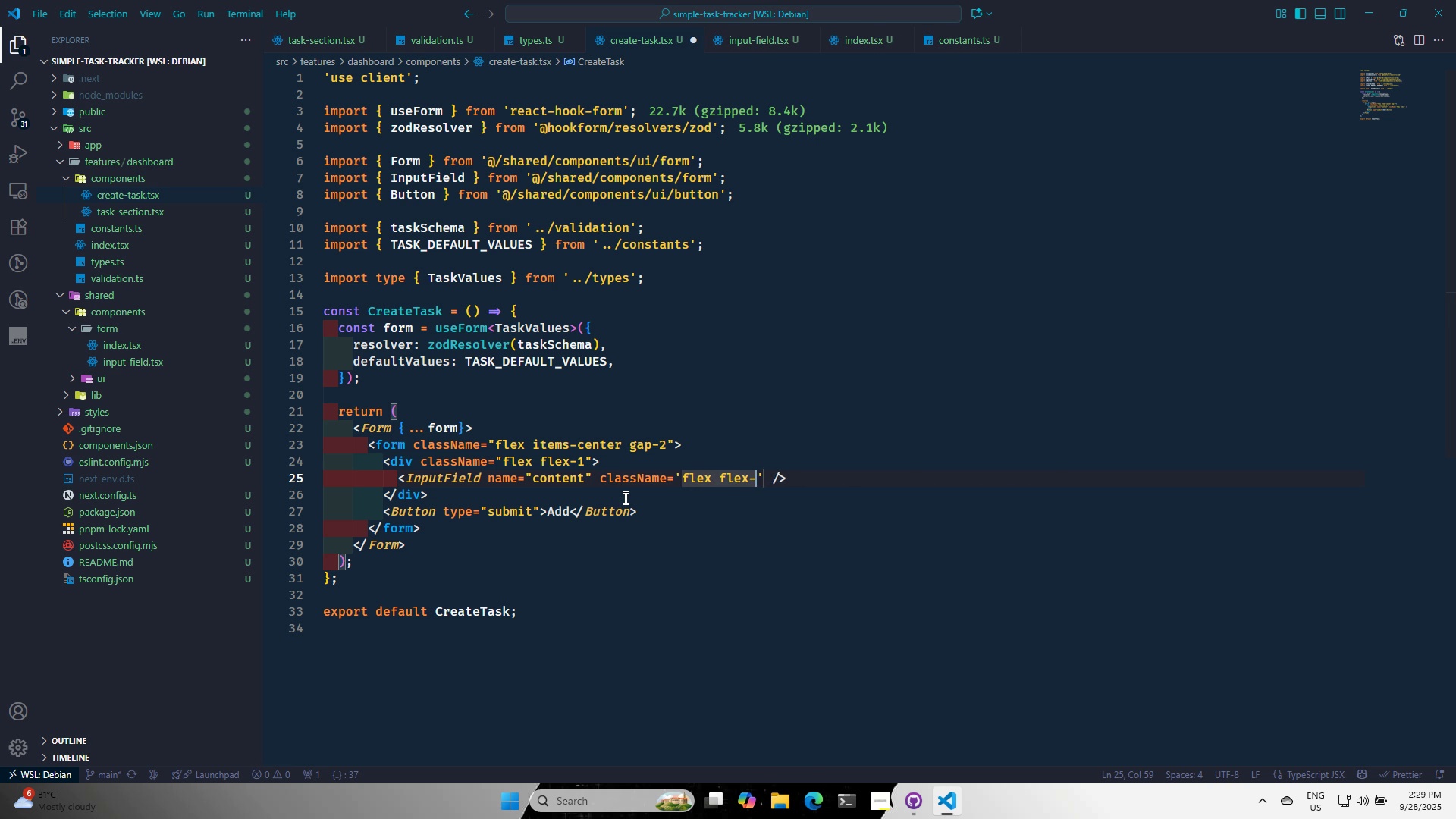 
key(Backspace)
 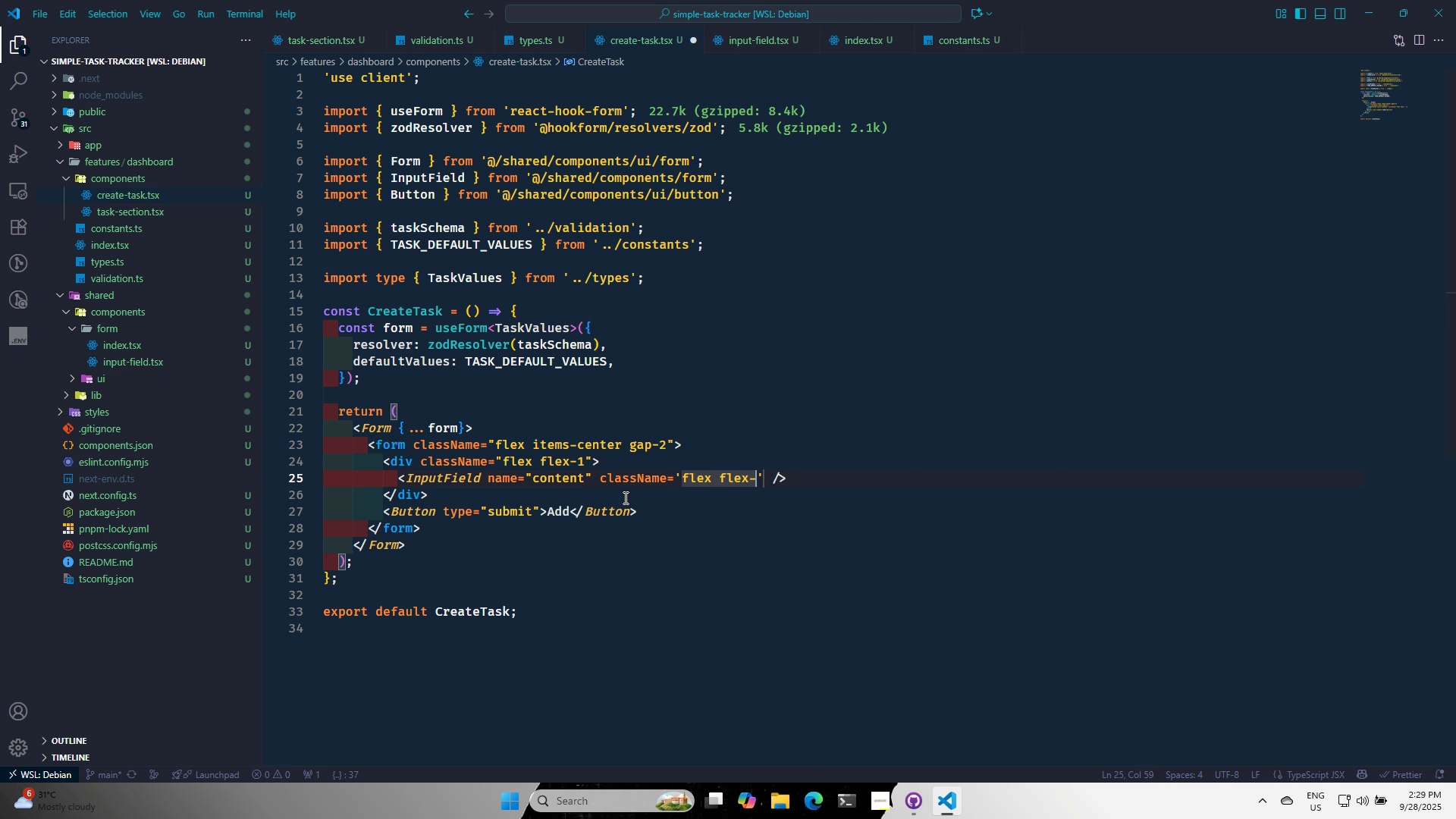 
key(Backspace)
 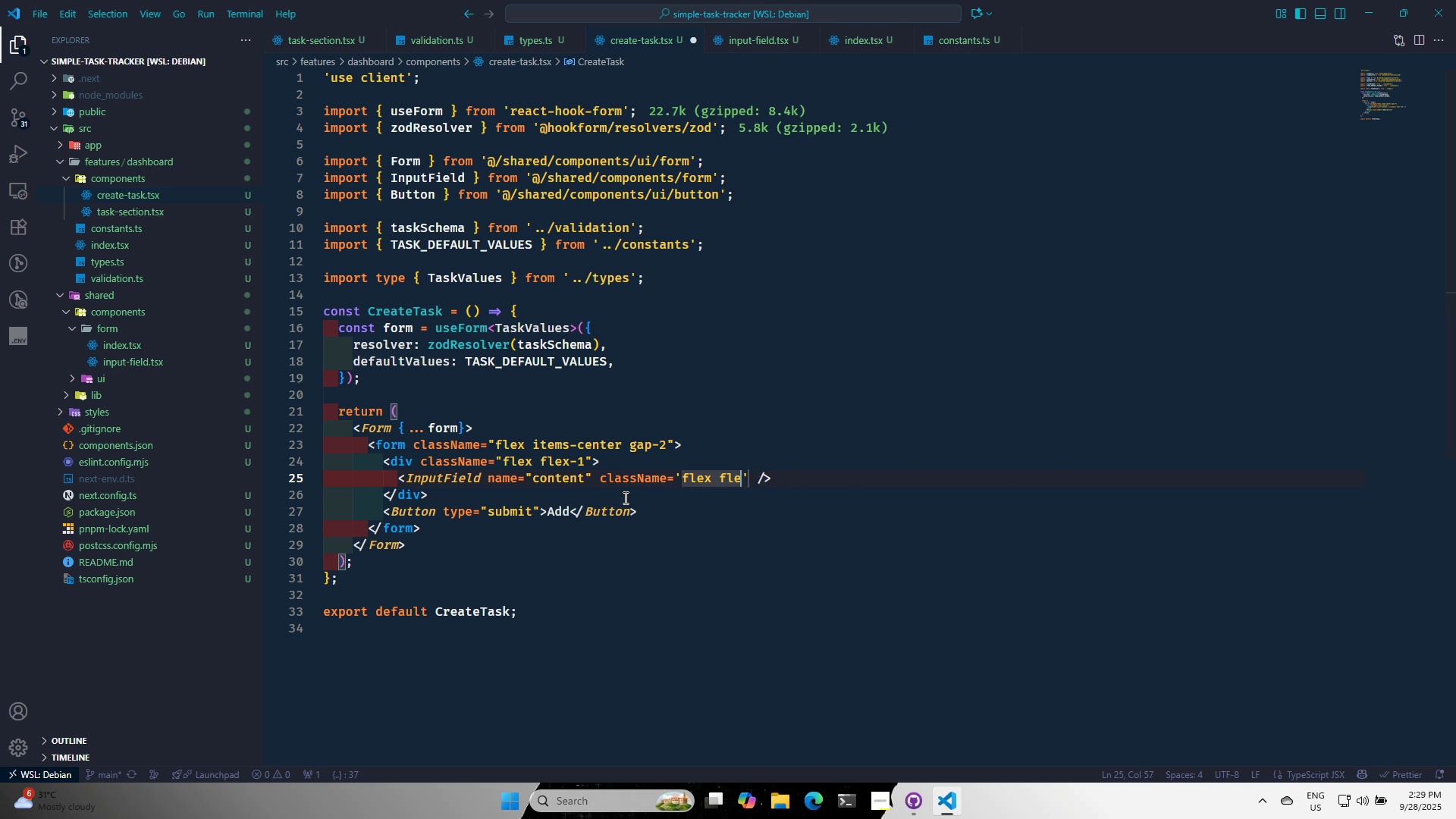 
key(Backspace)
 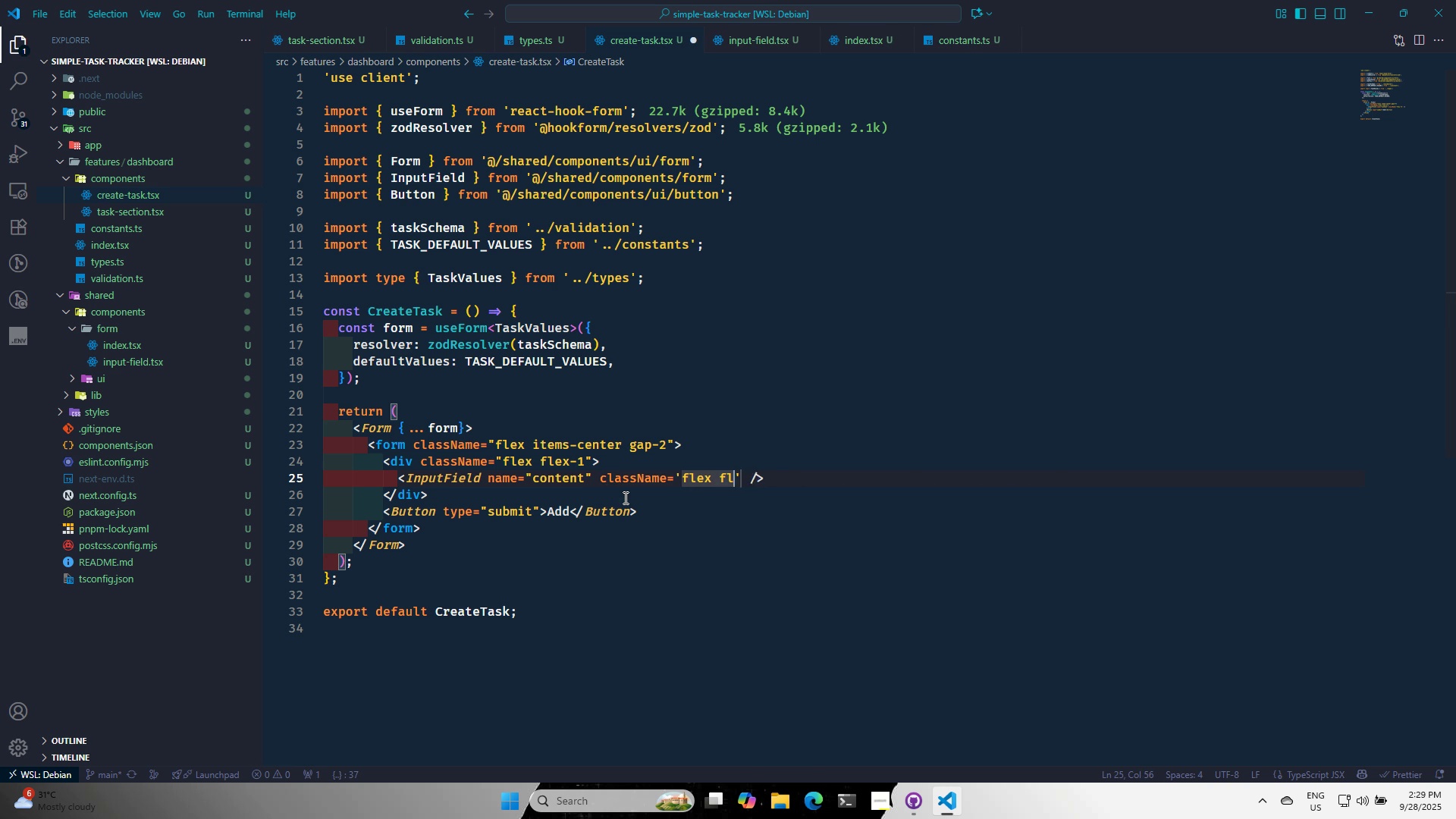 
key(Backspace)
 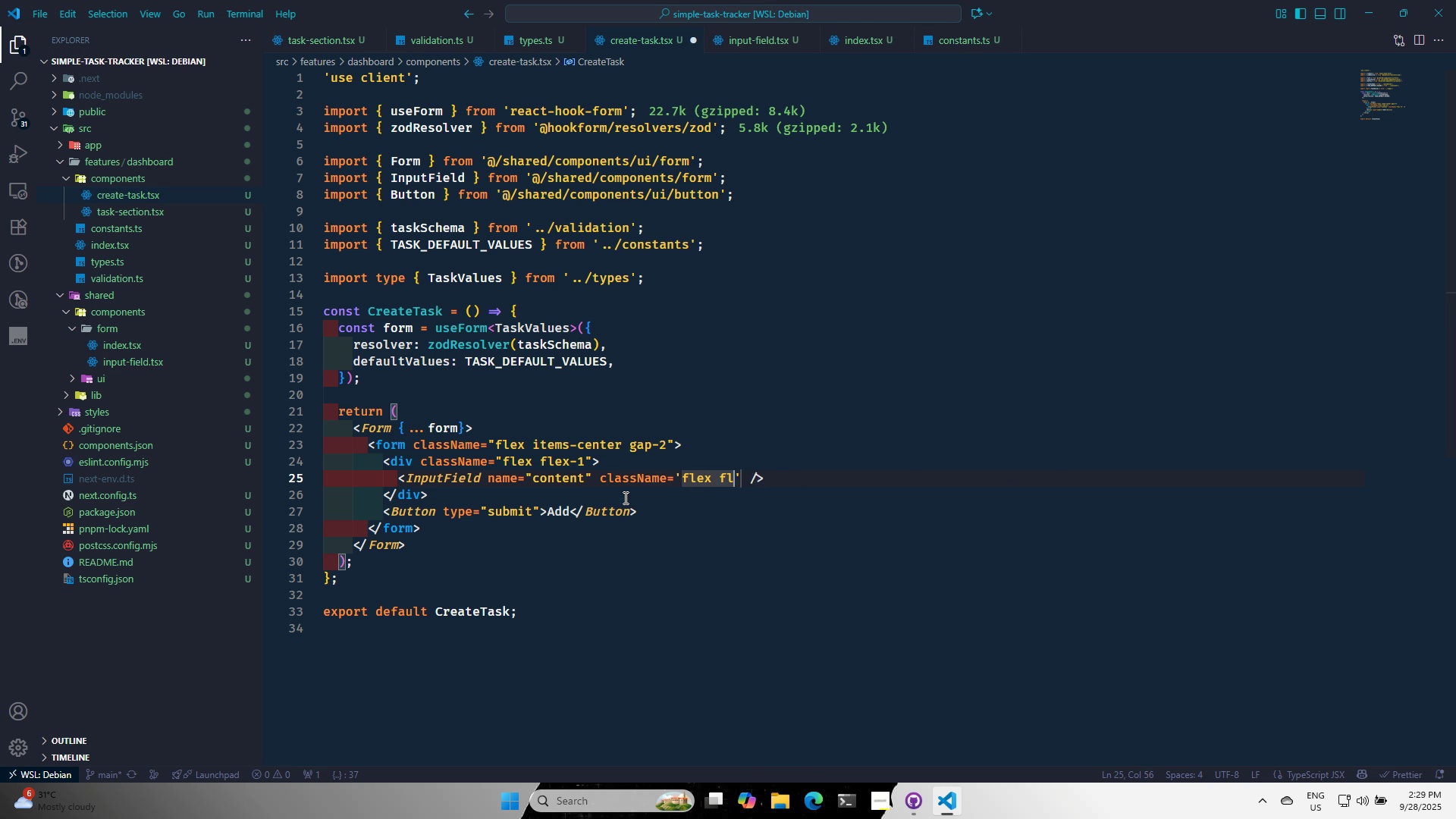 
key(Backspace)
 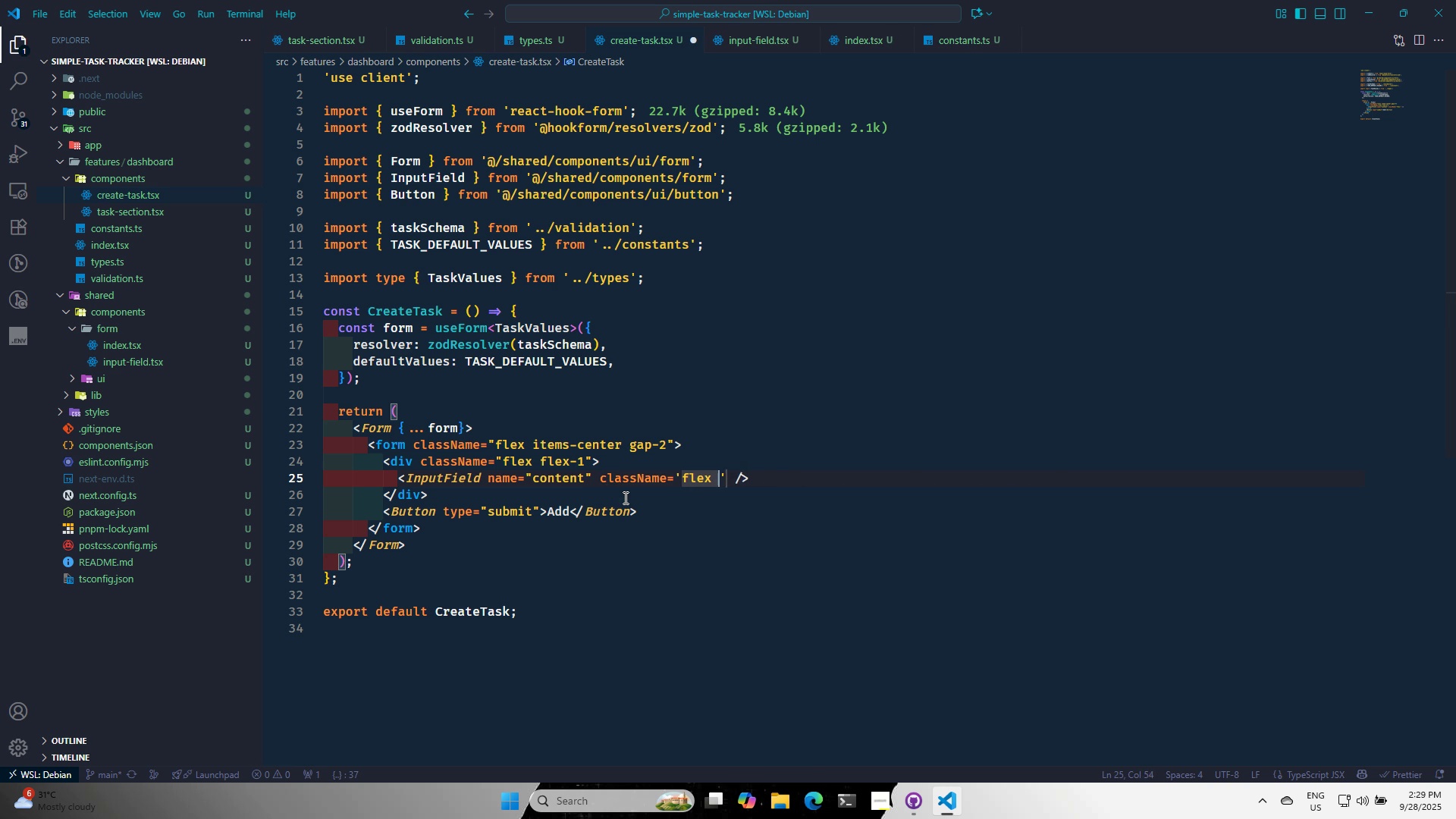 
key(Backspace)
 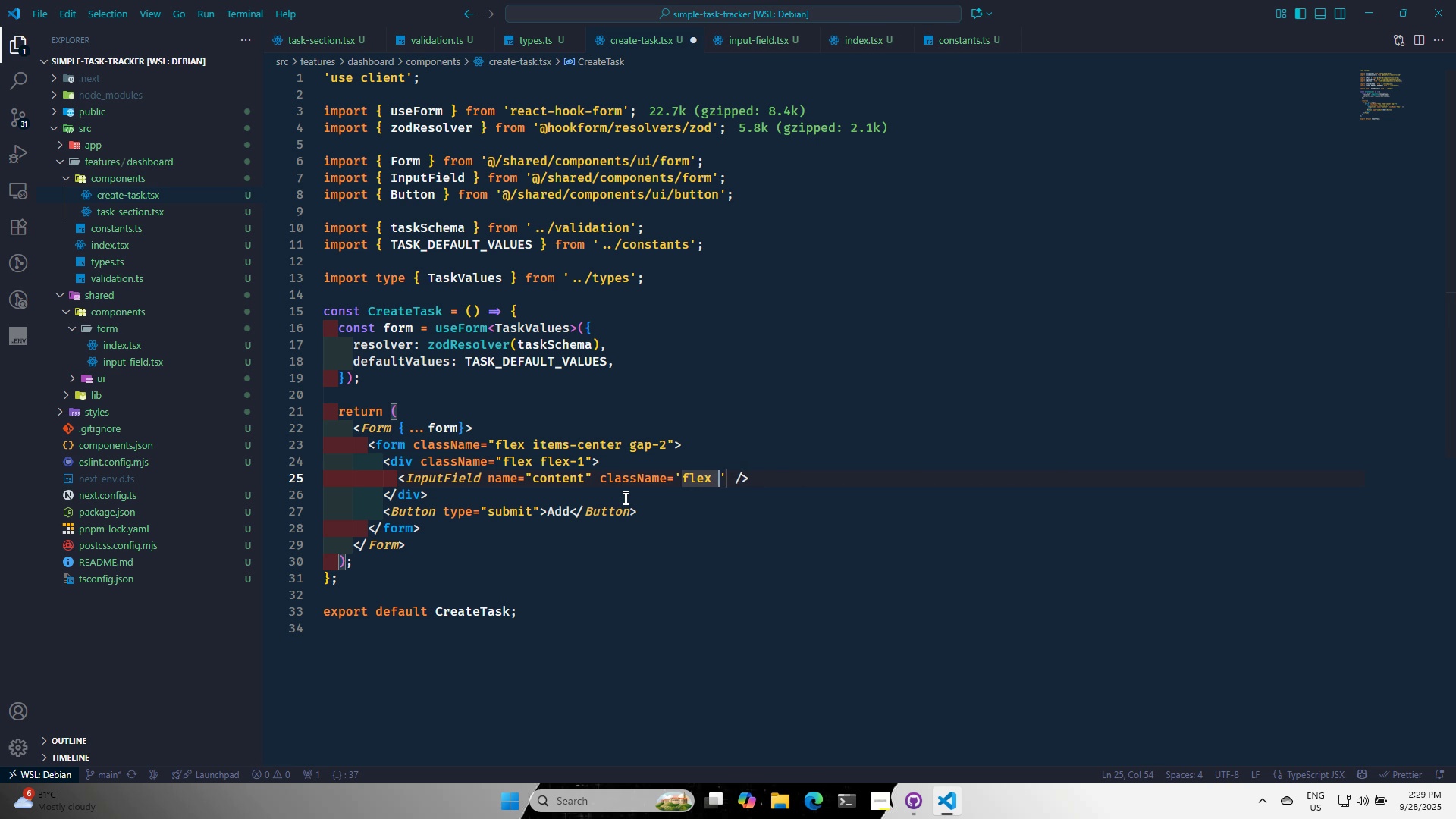 
key(Backspace)
 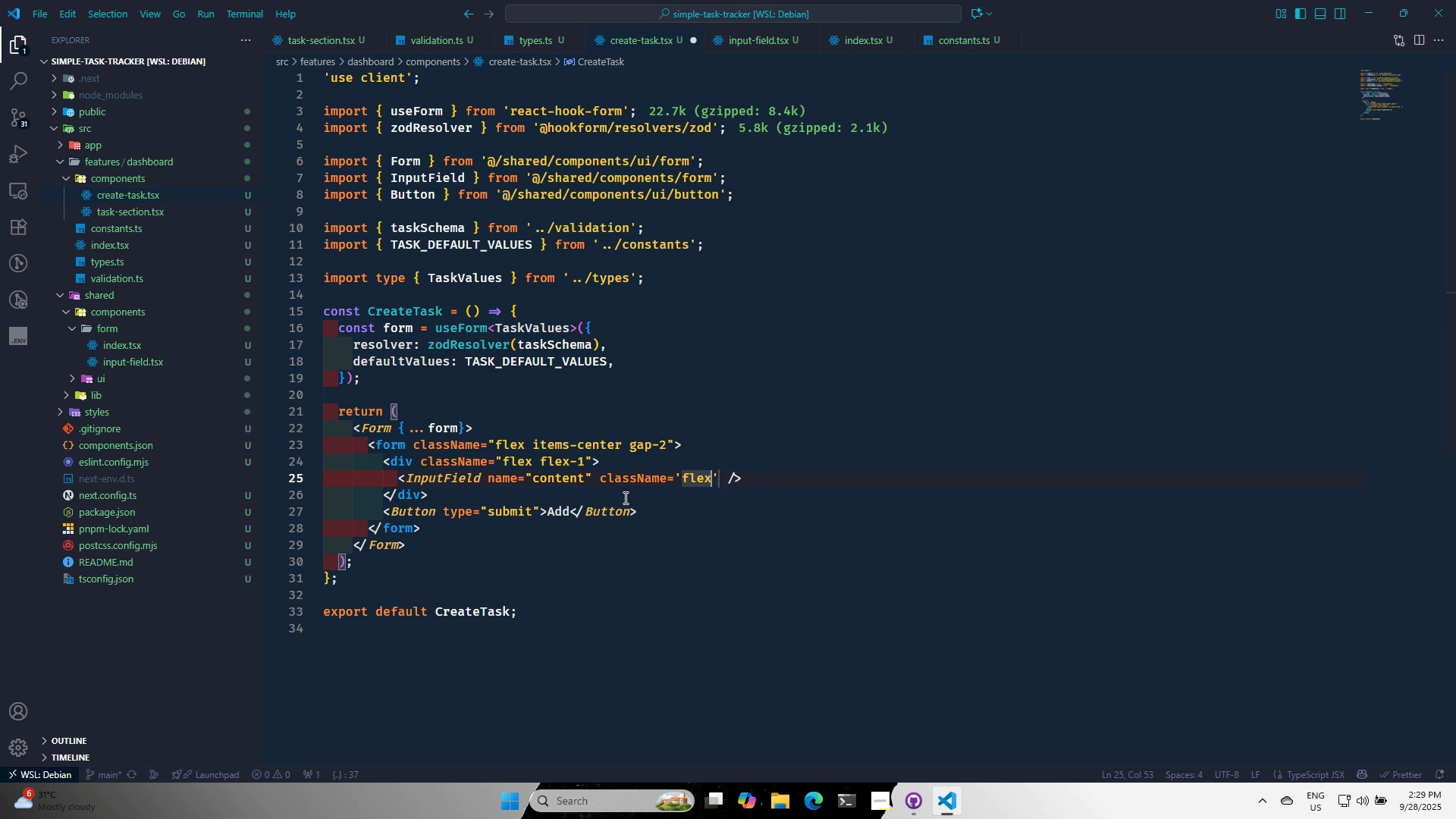 
key(Minus)
 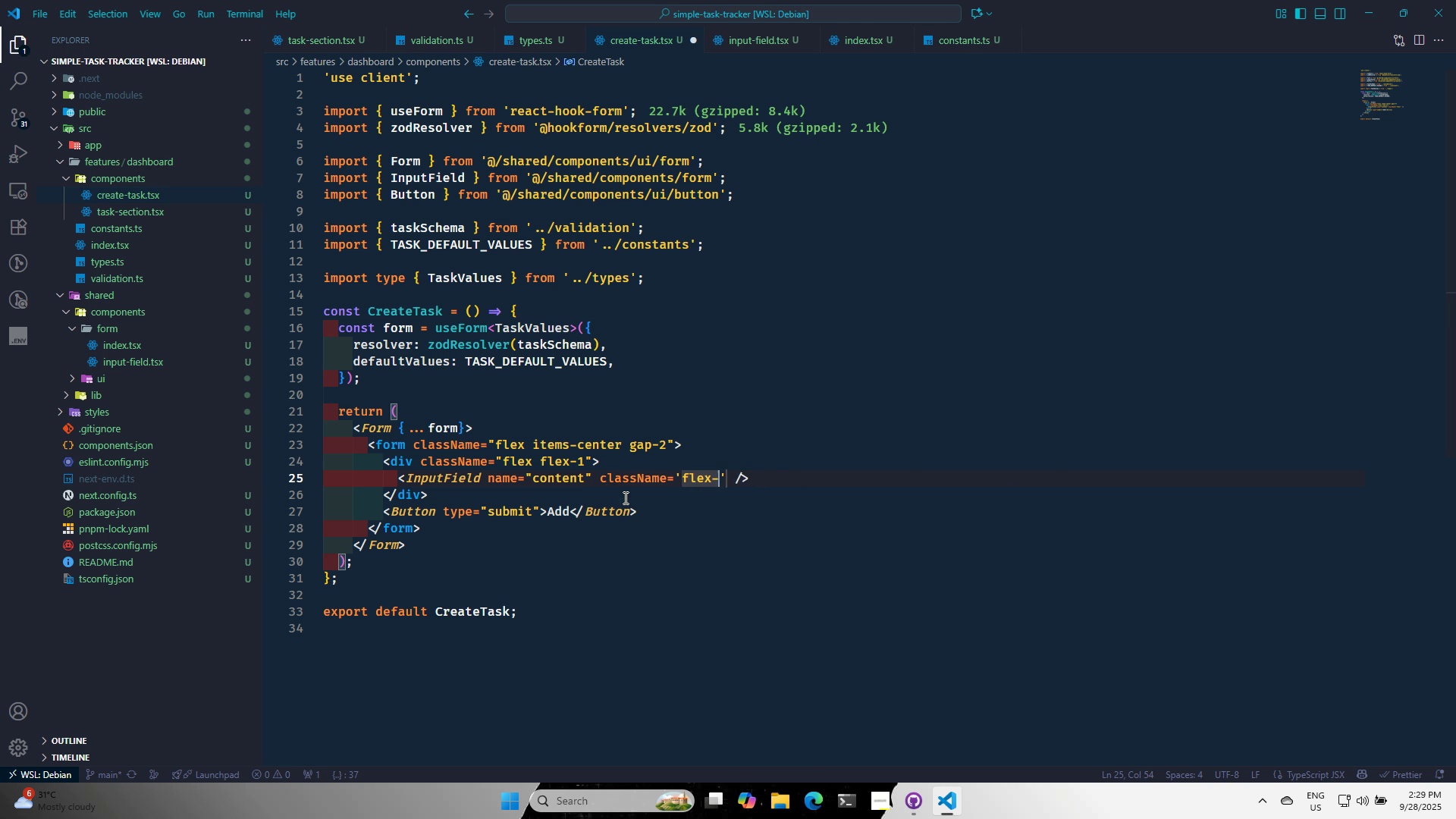 
key(1)
 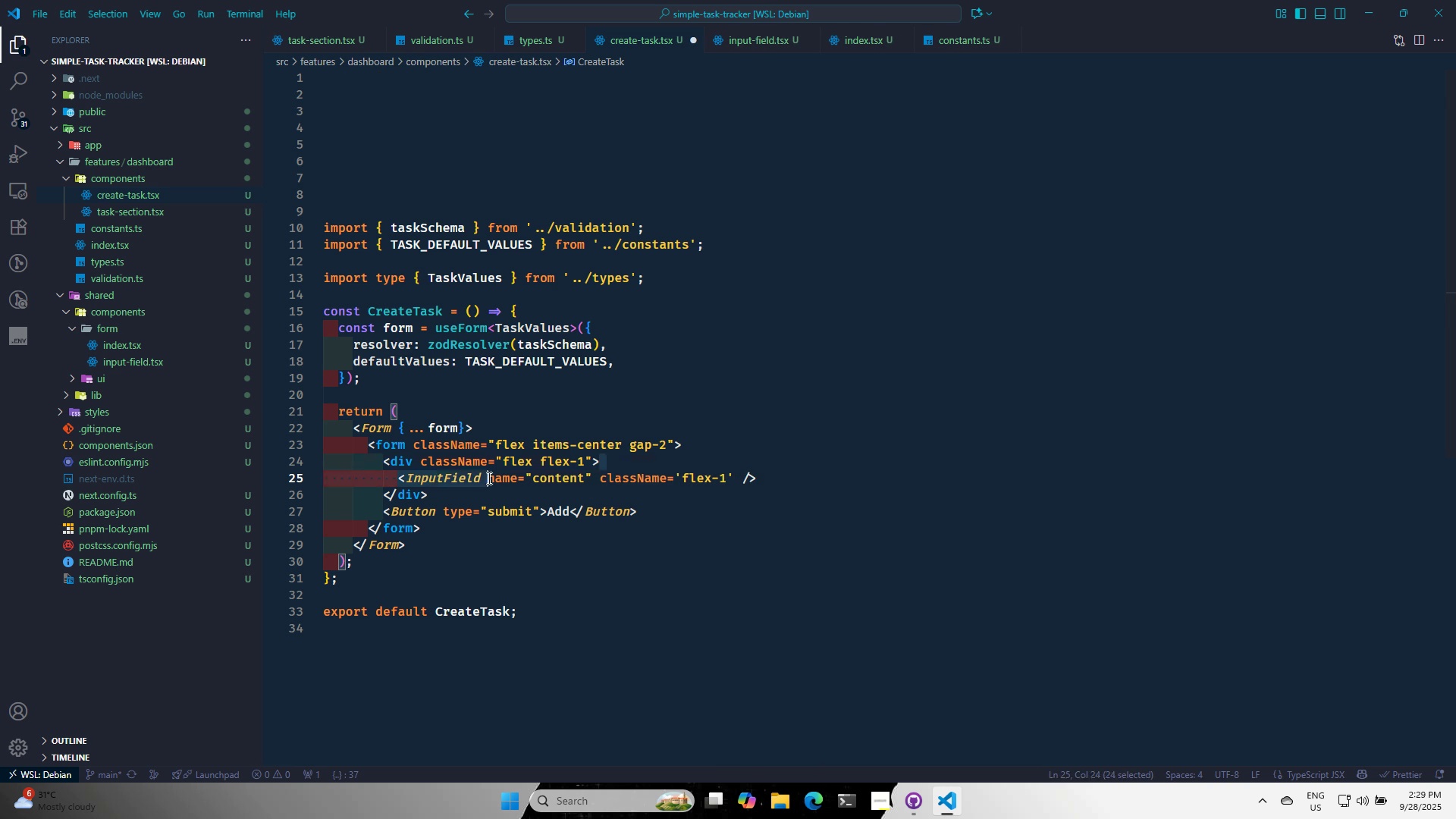 
key(Control+ControlLeft)
 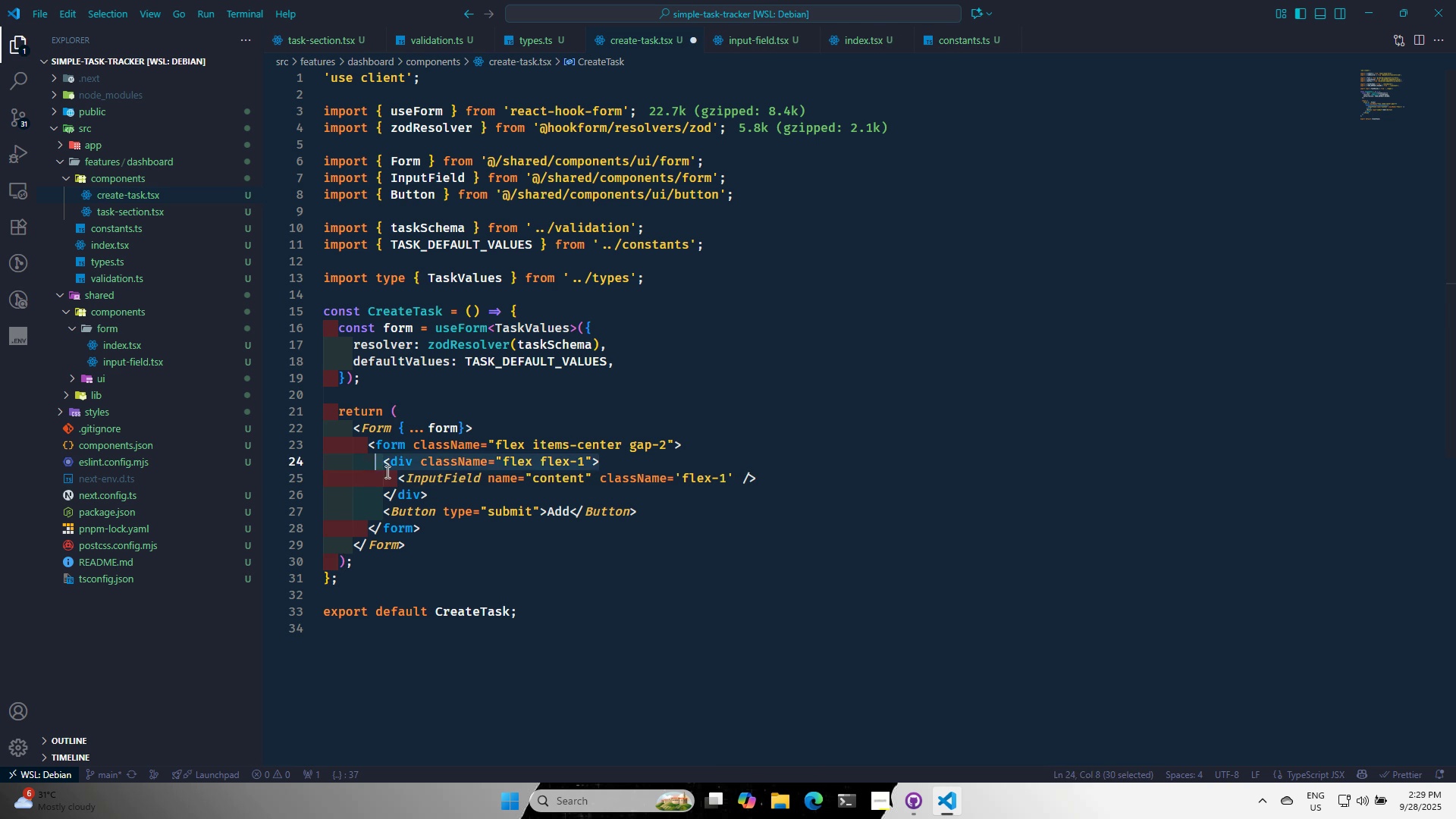 
key(Control+X)